 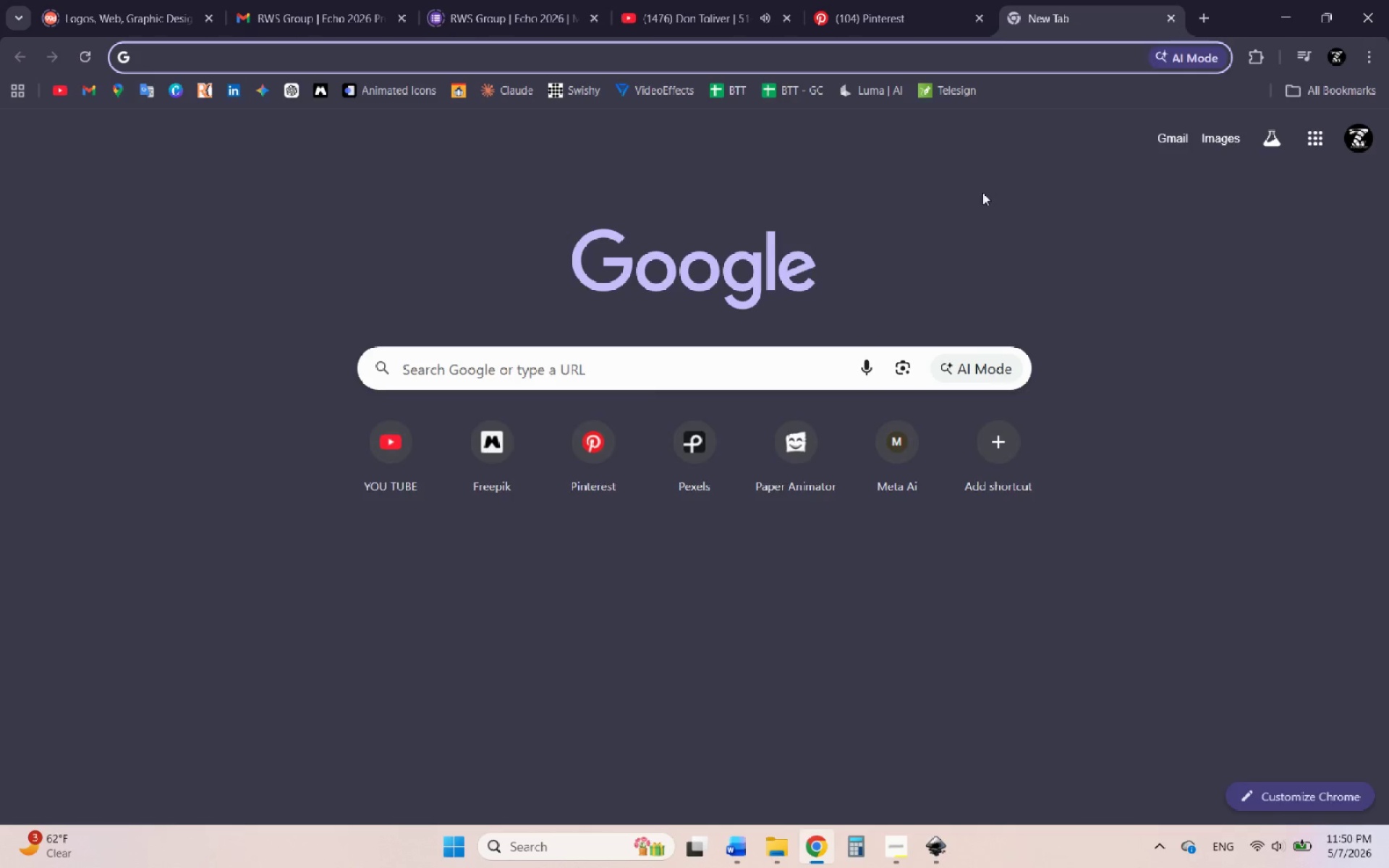 
key(Control+V)
 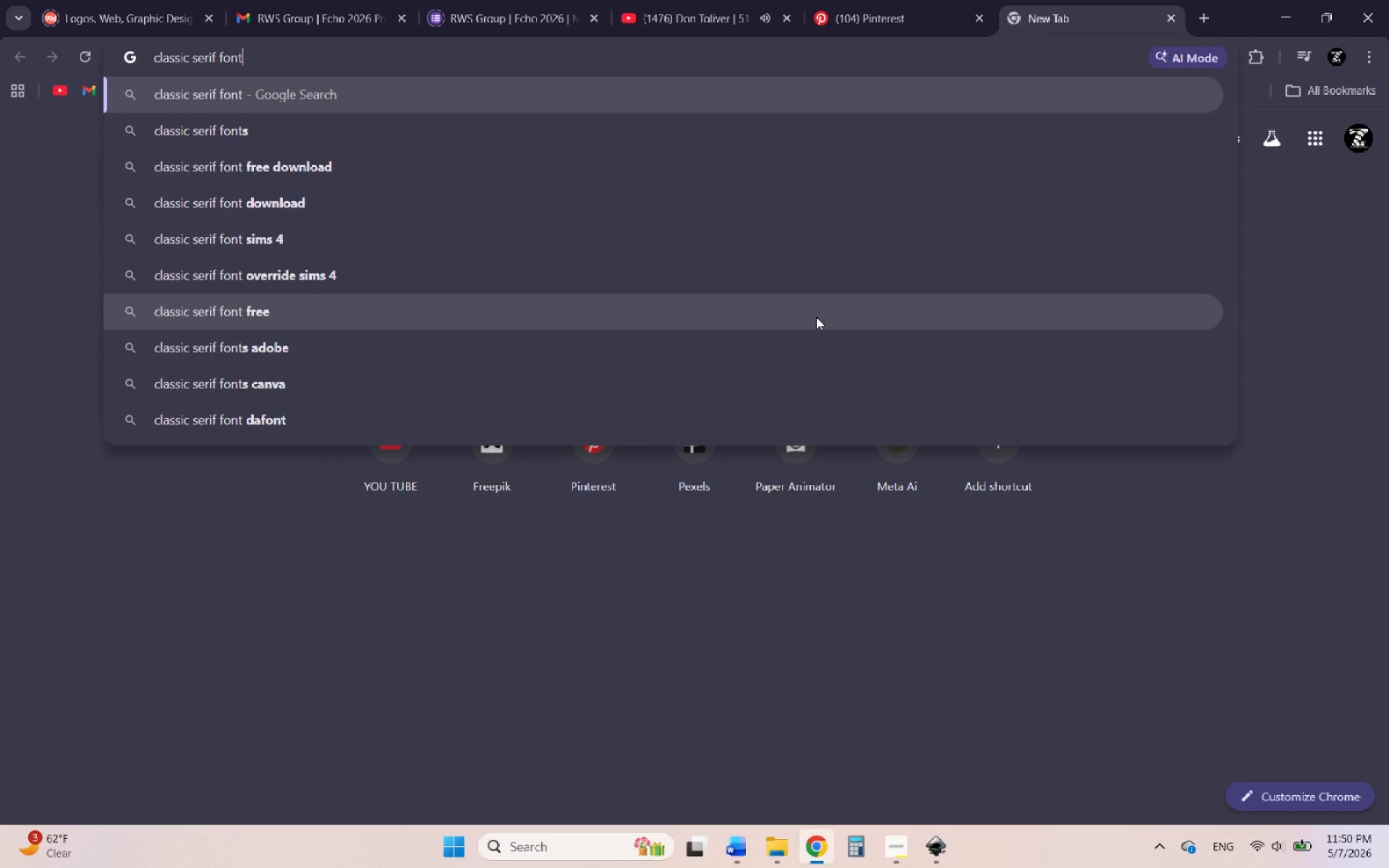 
key(Enter)
 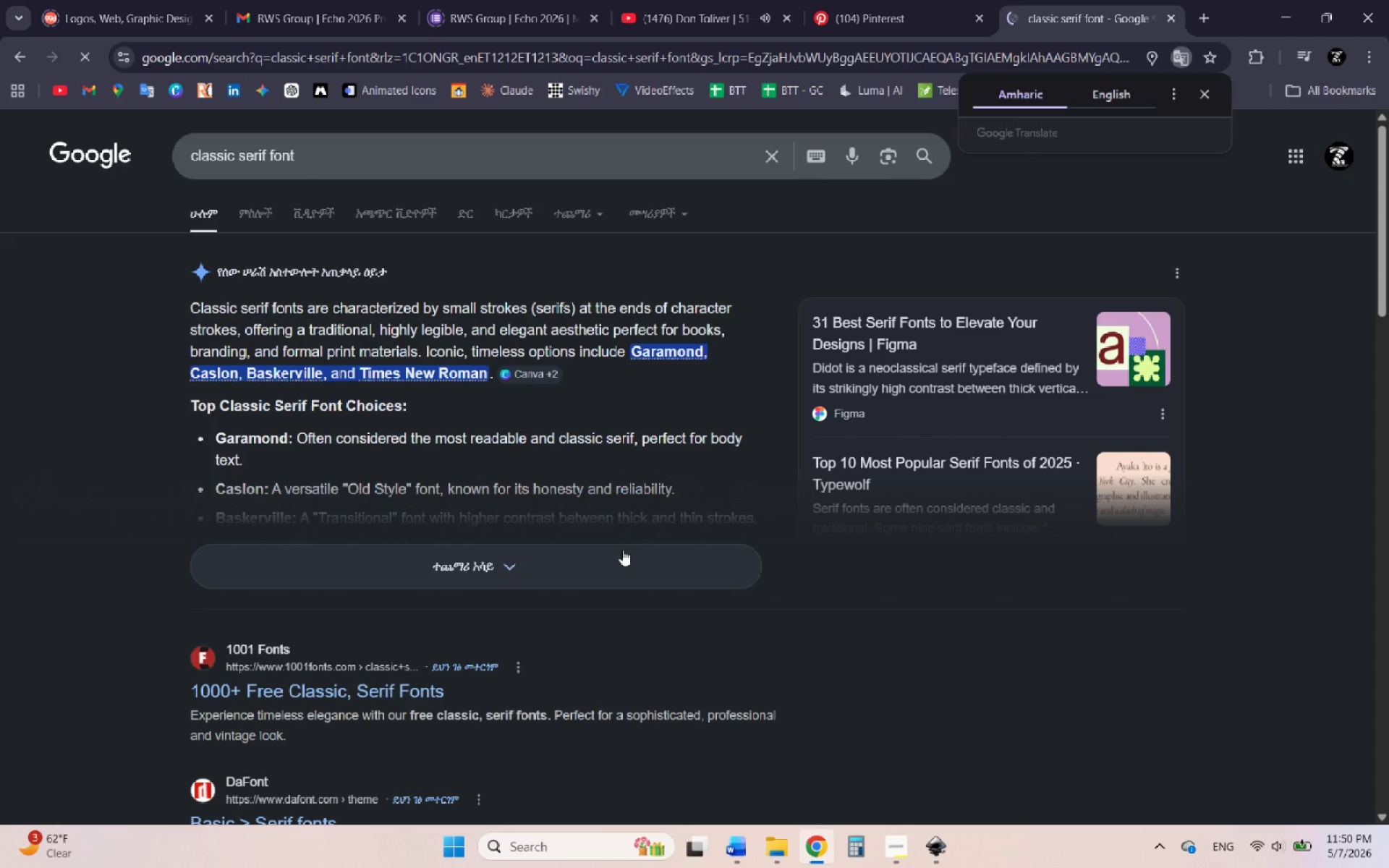 
wait(7.31)
 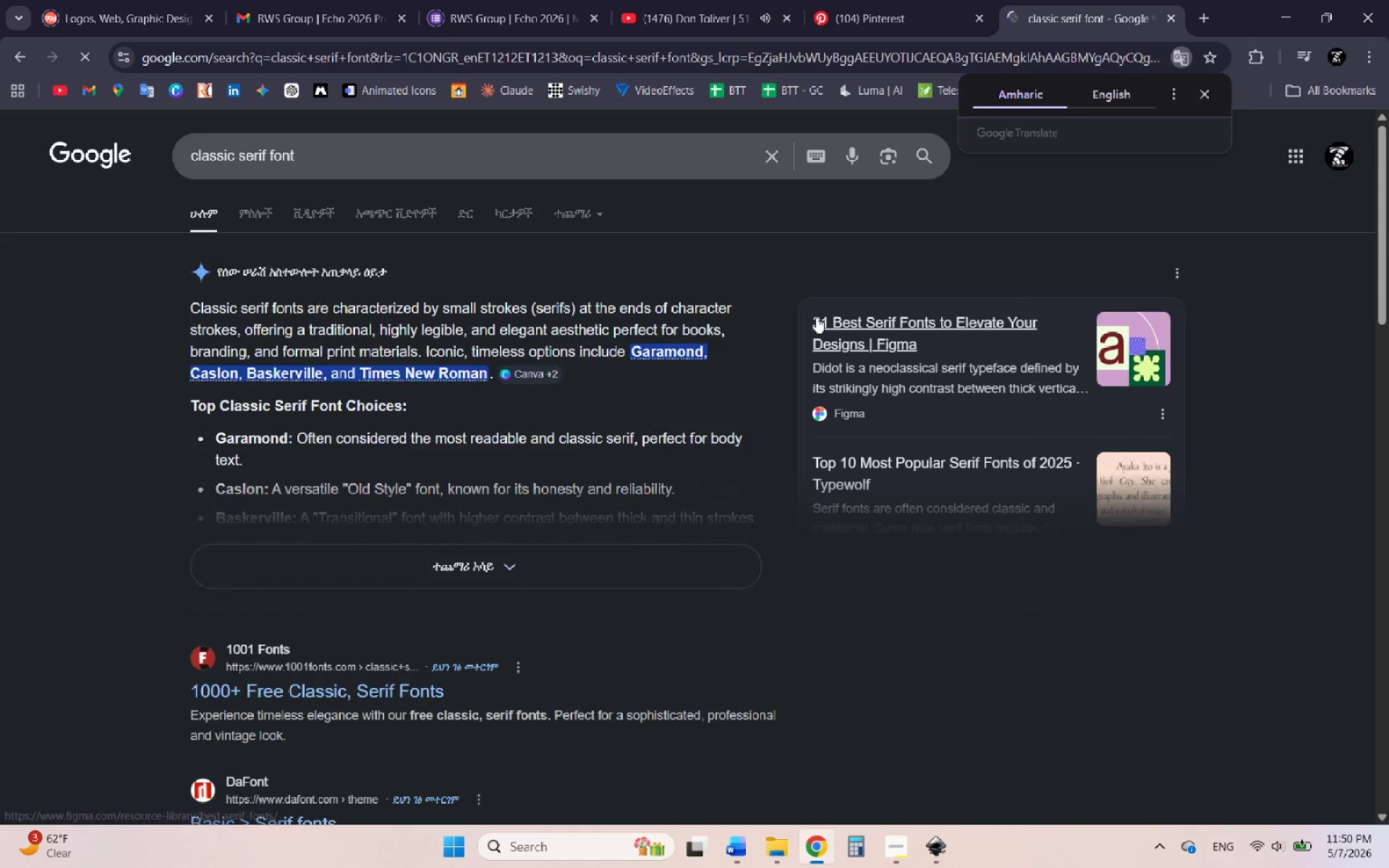 
left_click([284, 694])
 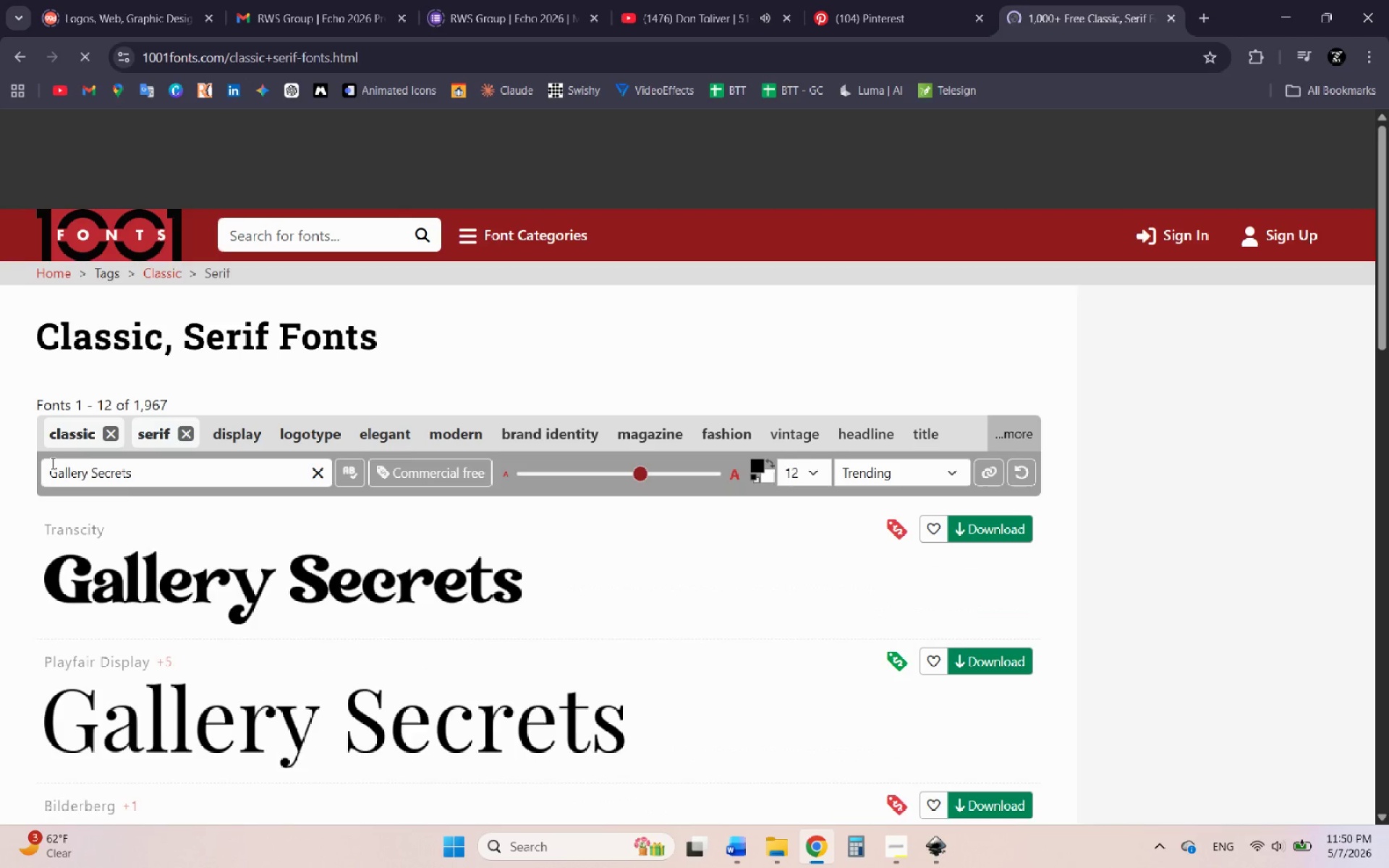 
left_click_drag(start_coordinate=[132, 476], to_coordinate=[0, 467])
 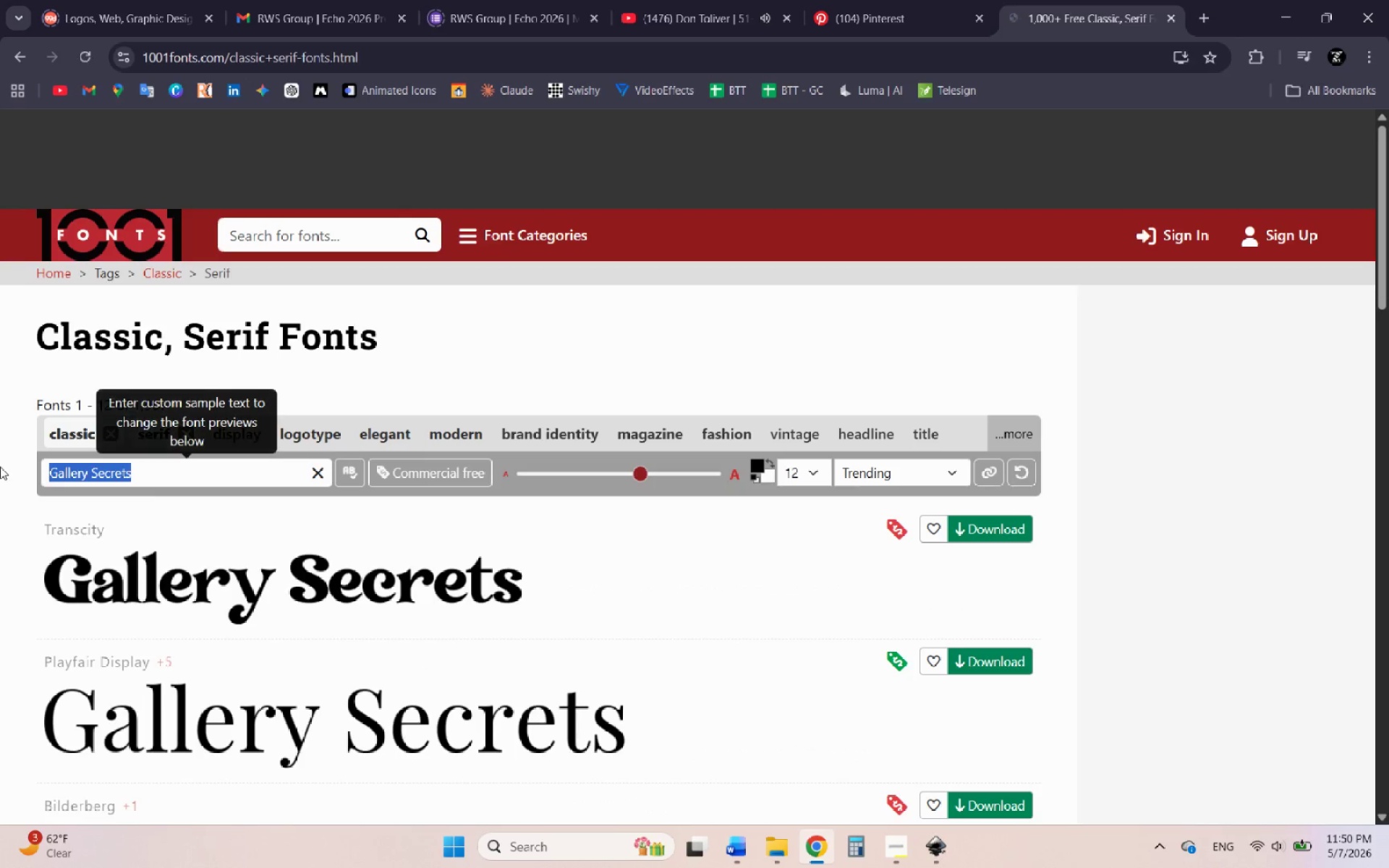 
key(Control+V)
 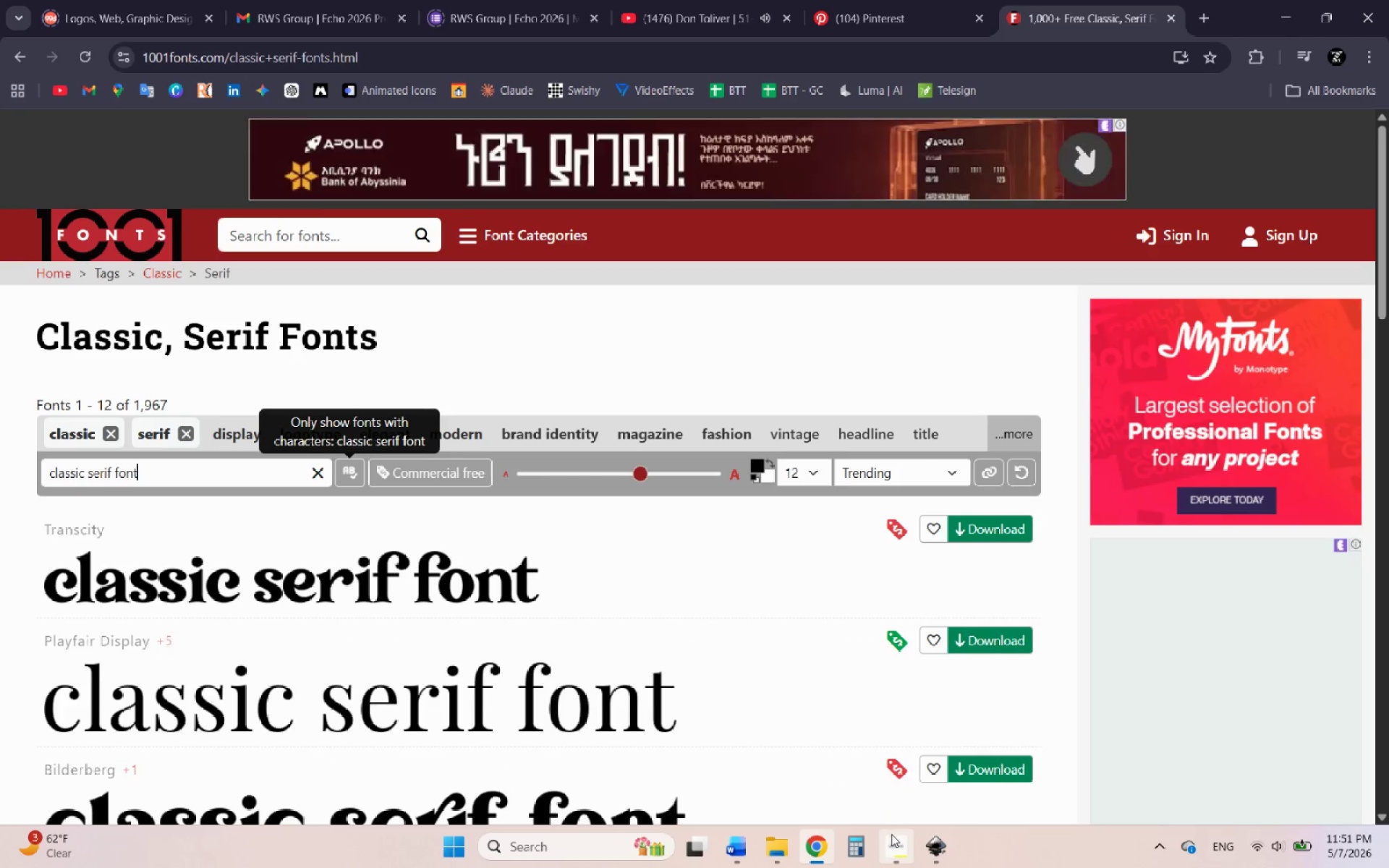 
left_click([891, 834])